 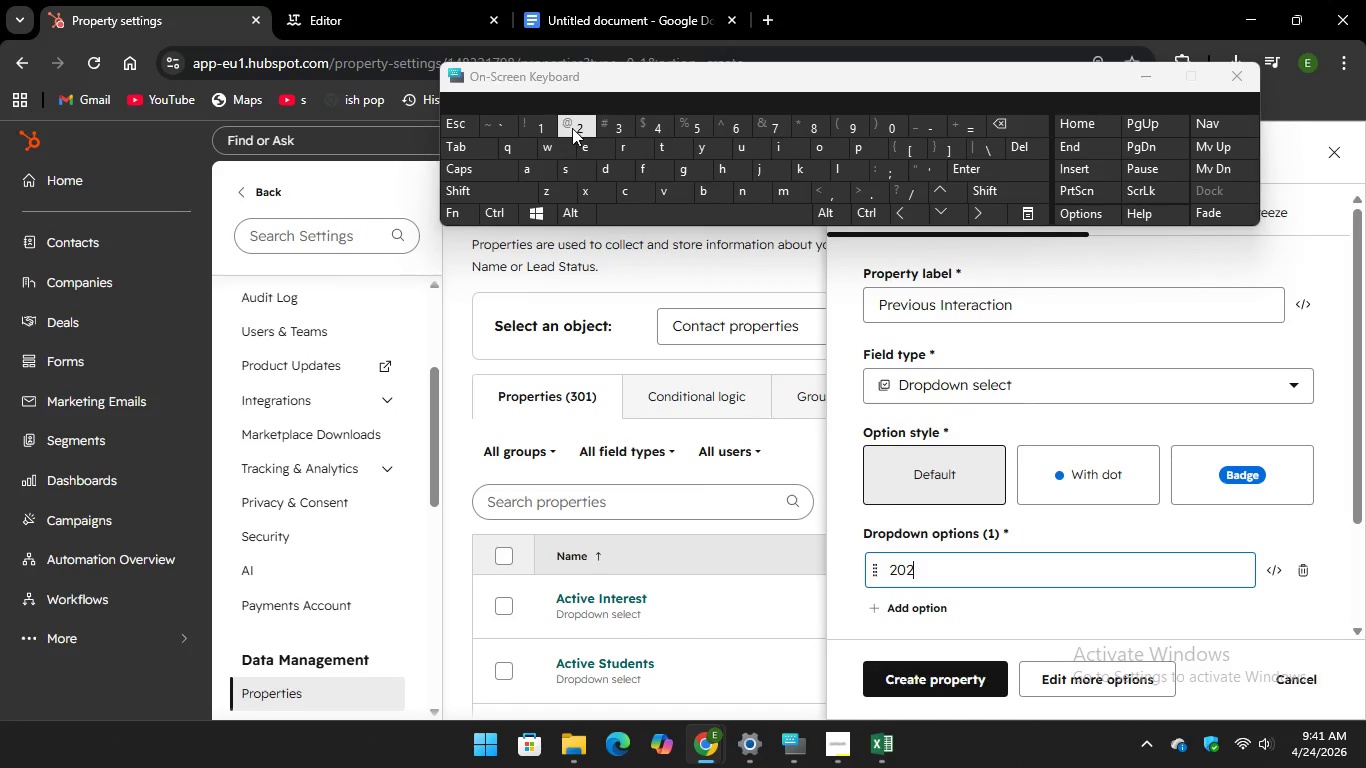 
type(1 Expo)
 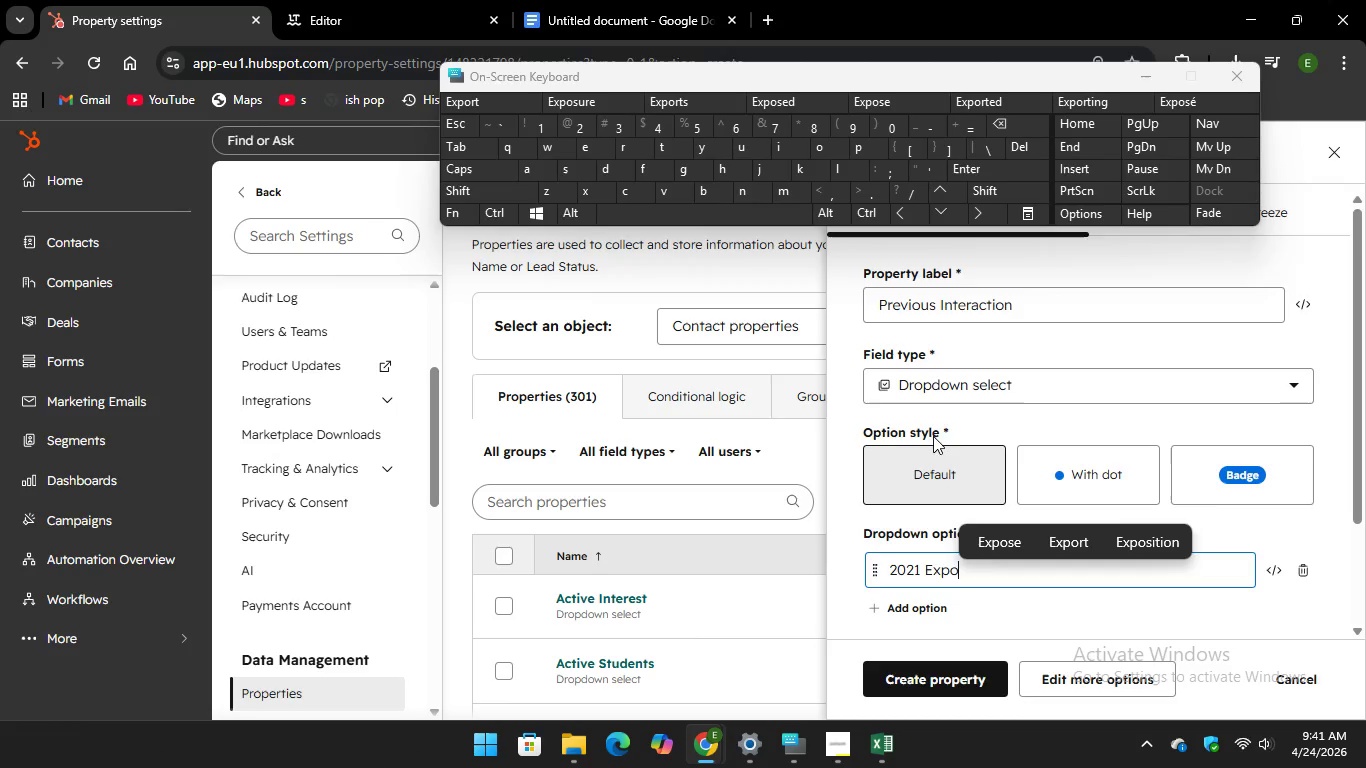 
scroll: coordinate [942, 445], scroll_direction: down, amount: 1.0
 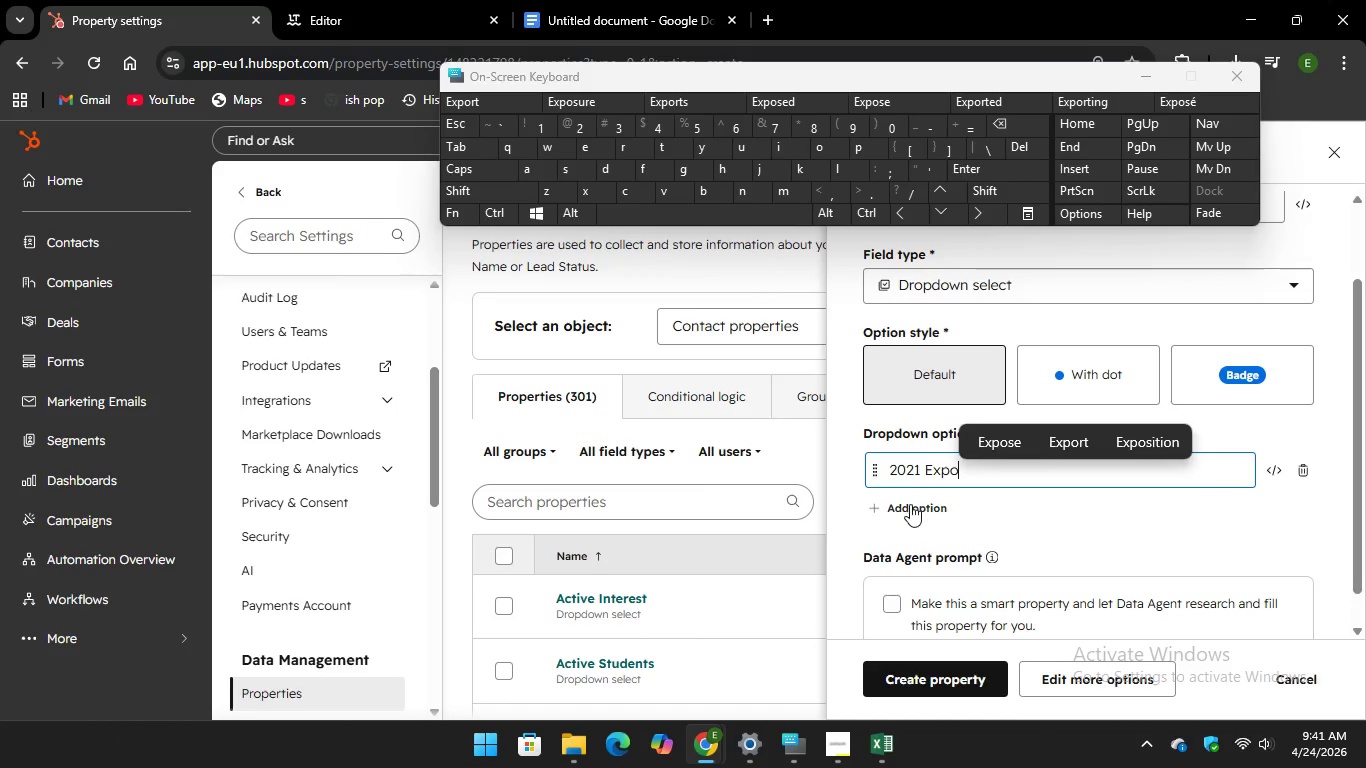 
left_click([910, 504])
 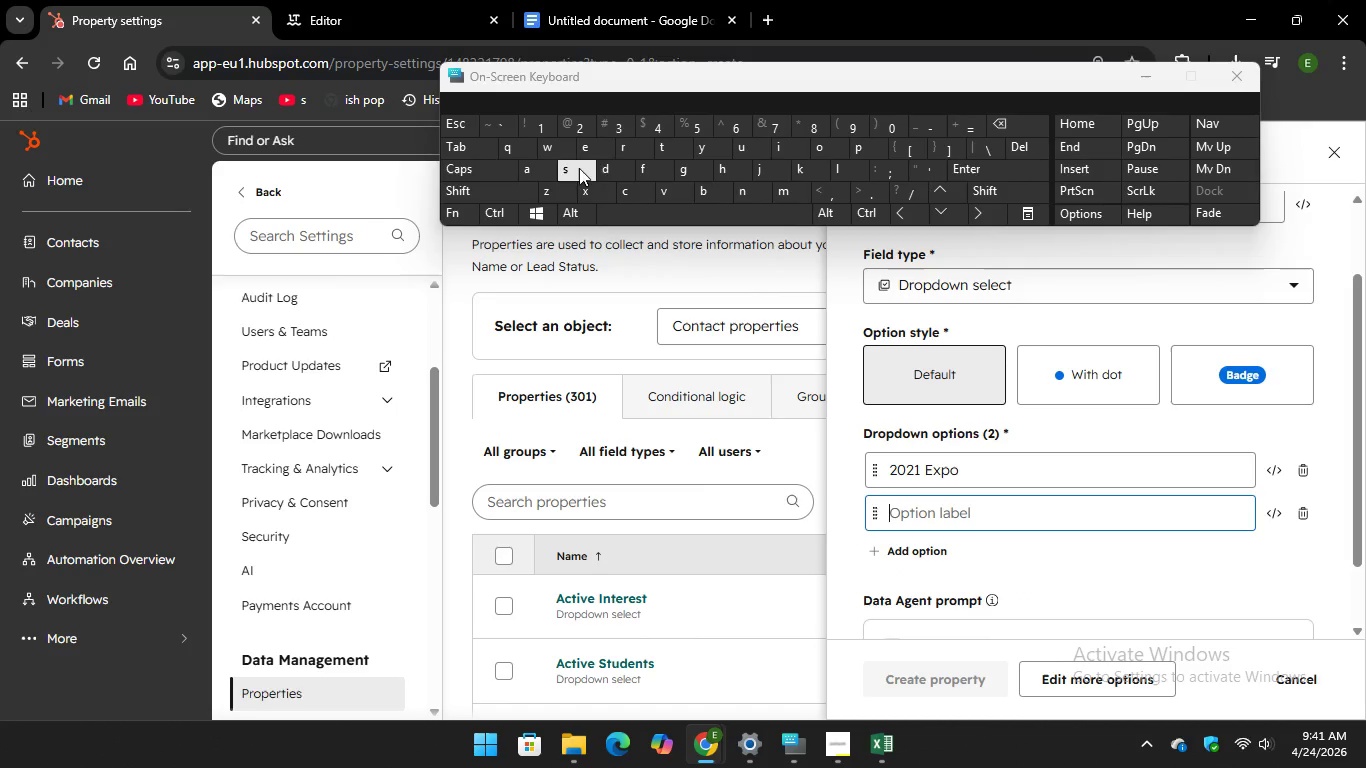 
type(2022 )
 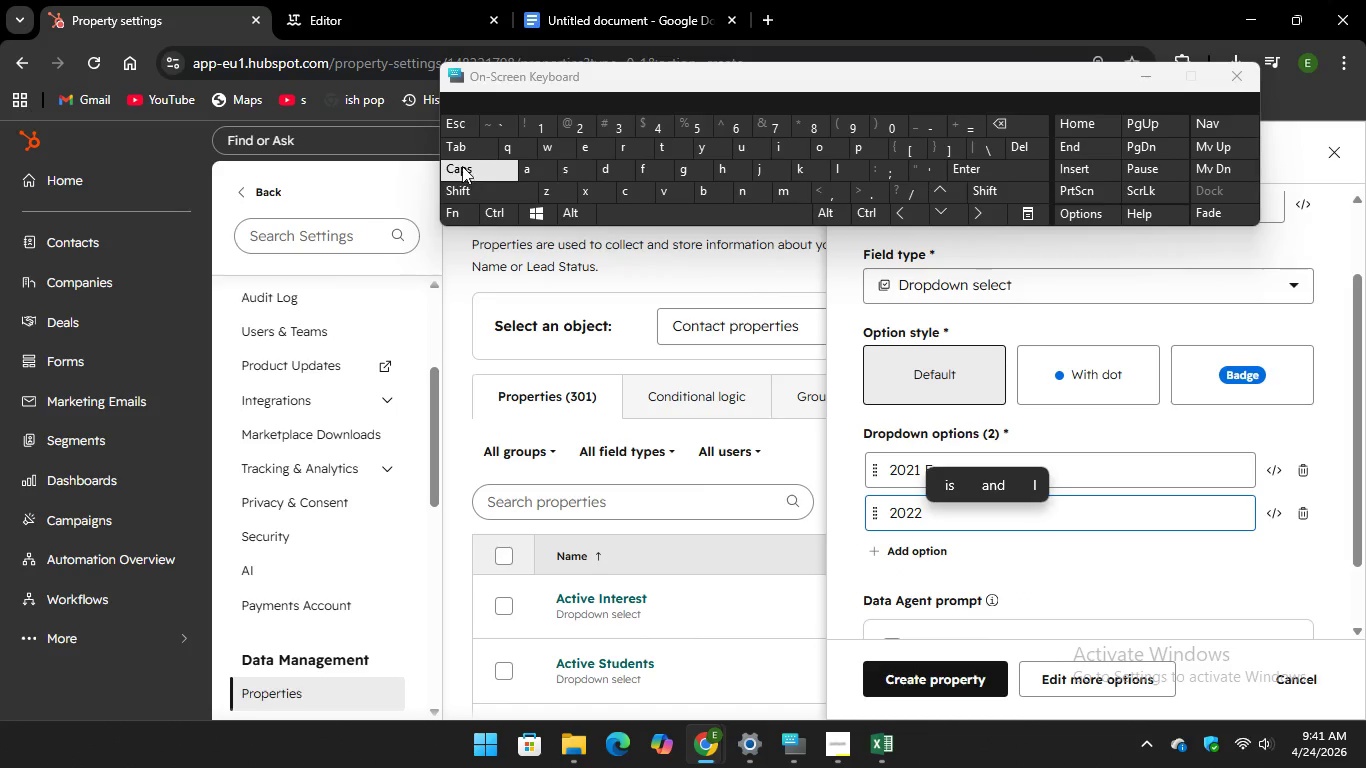 
type(Exp)
 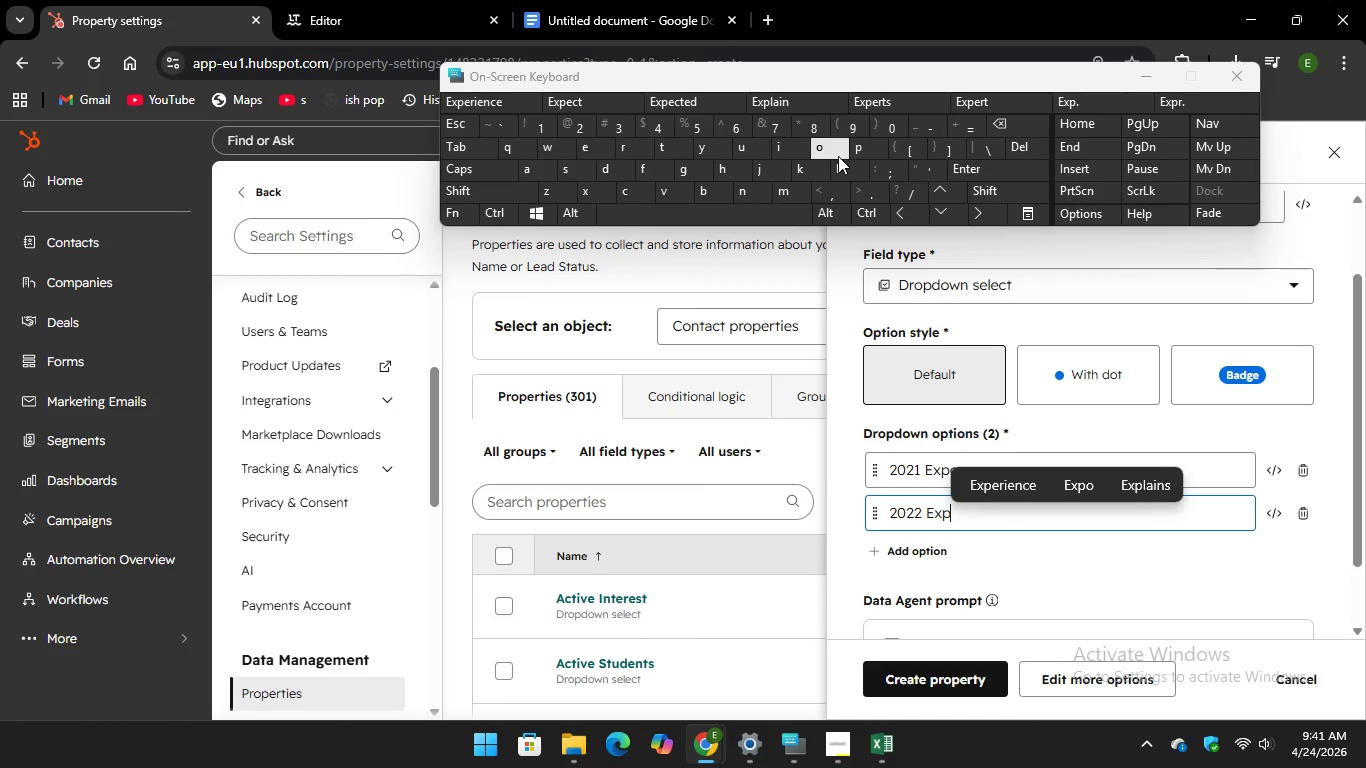 
key(O)
 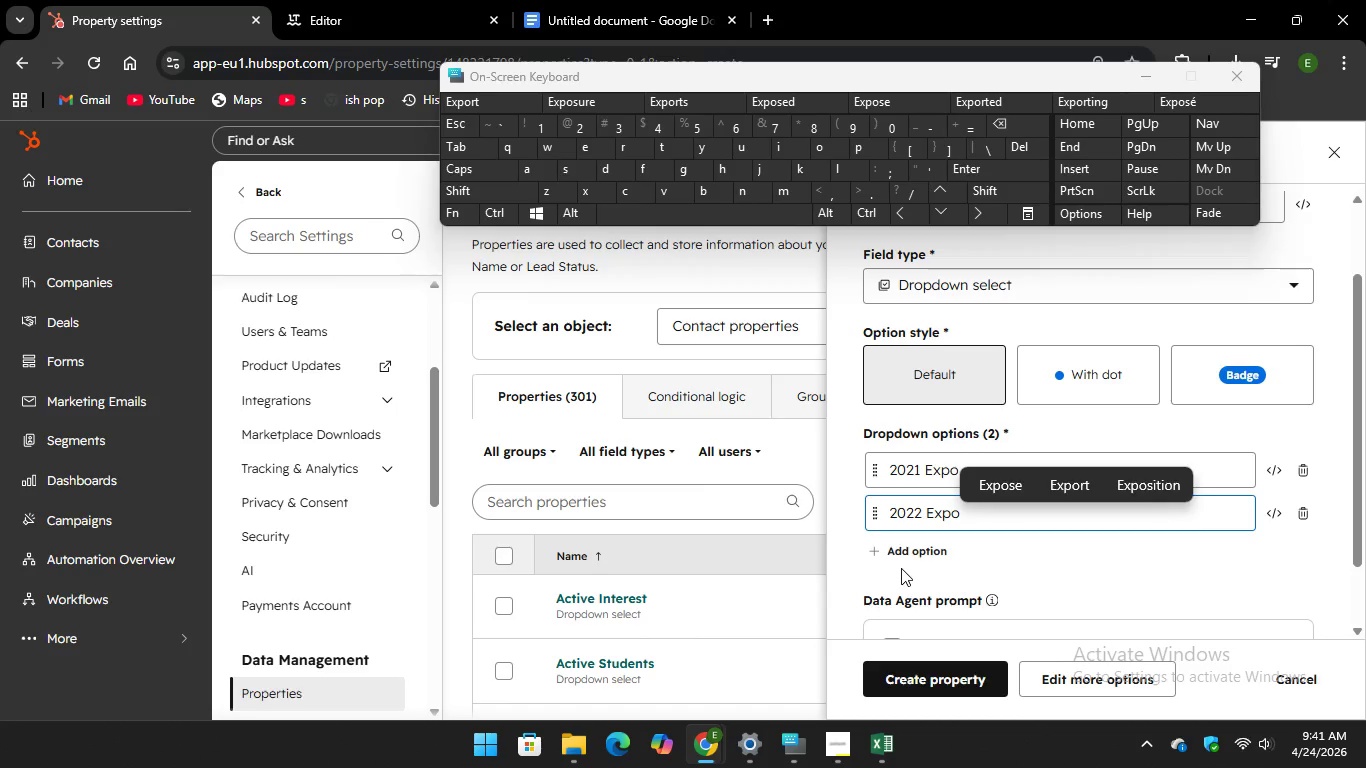 
left_click([908, 551])
 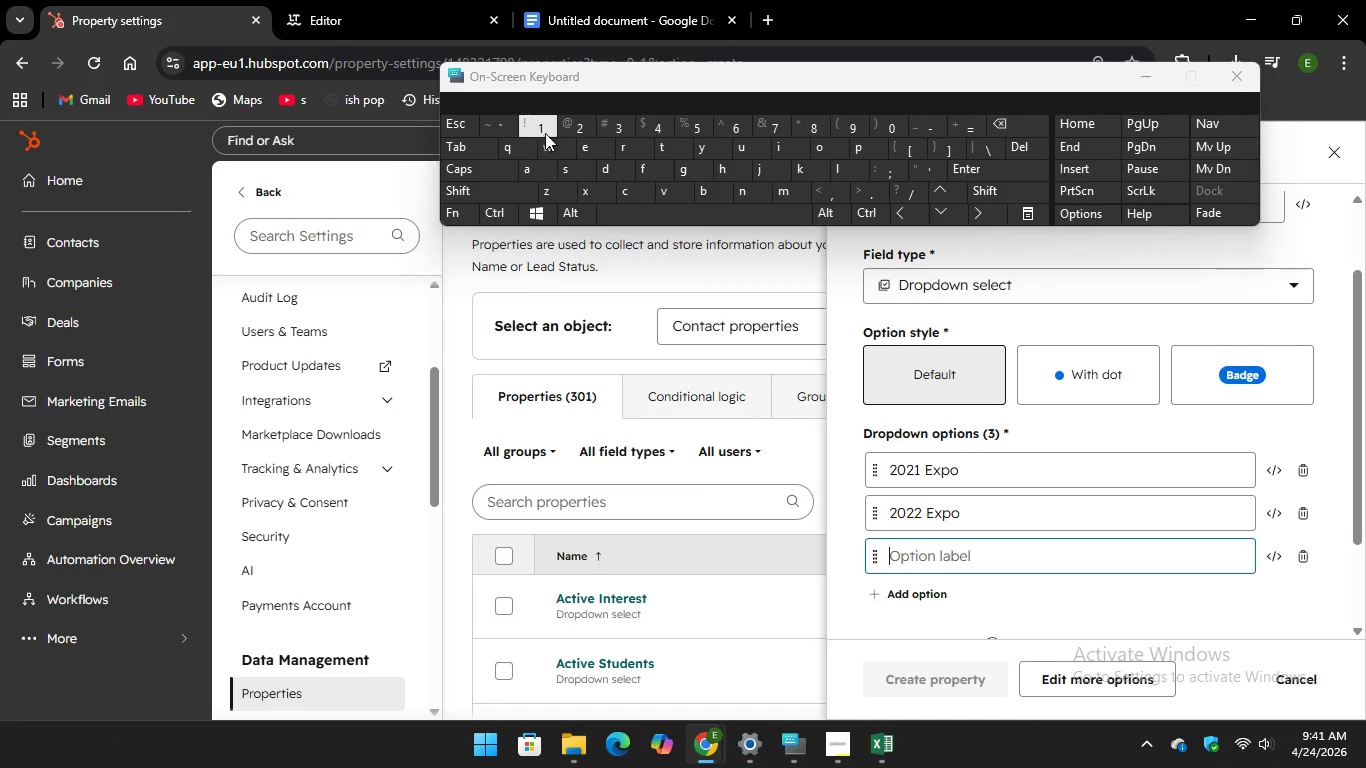 
type(2023)
 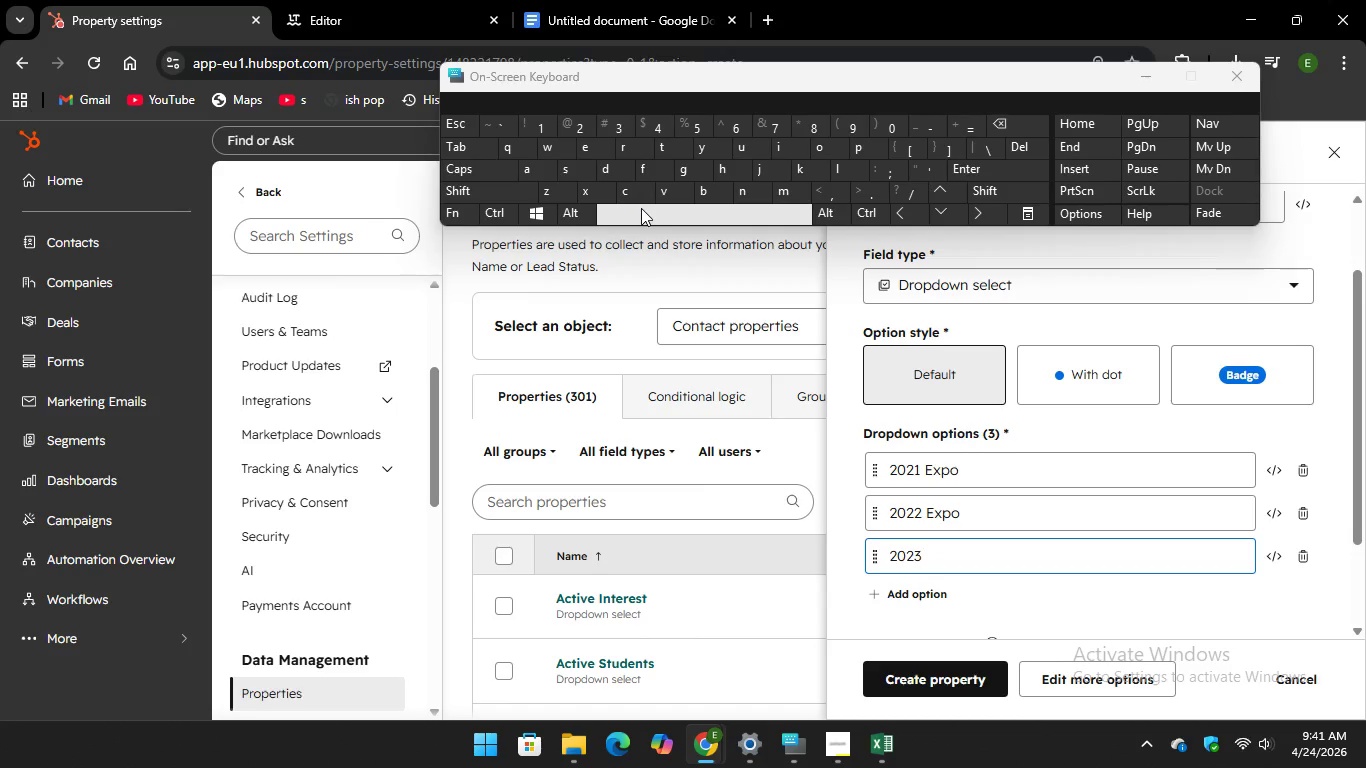 
type( Ez)
key(Backspace)
type(xp)
 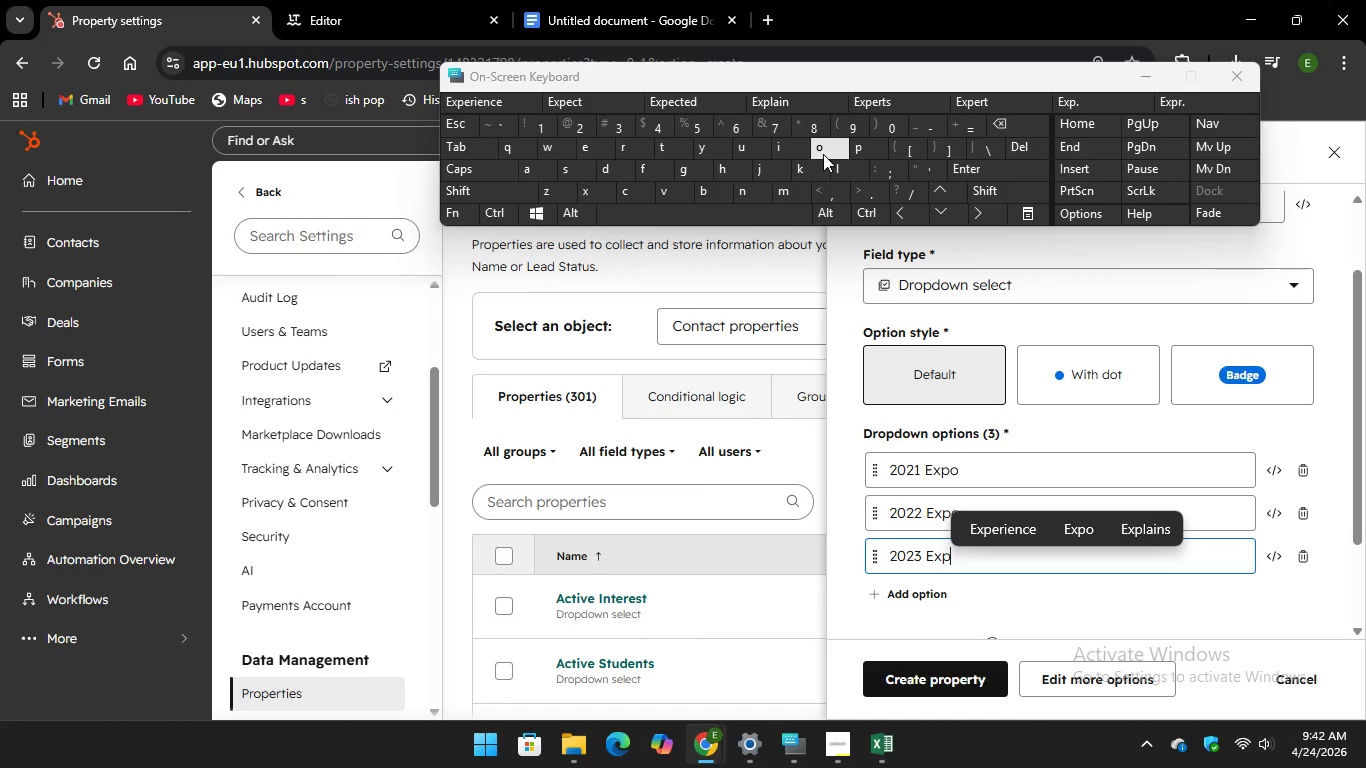 
key(O)
 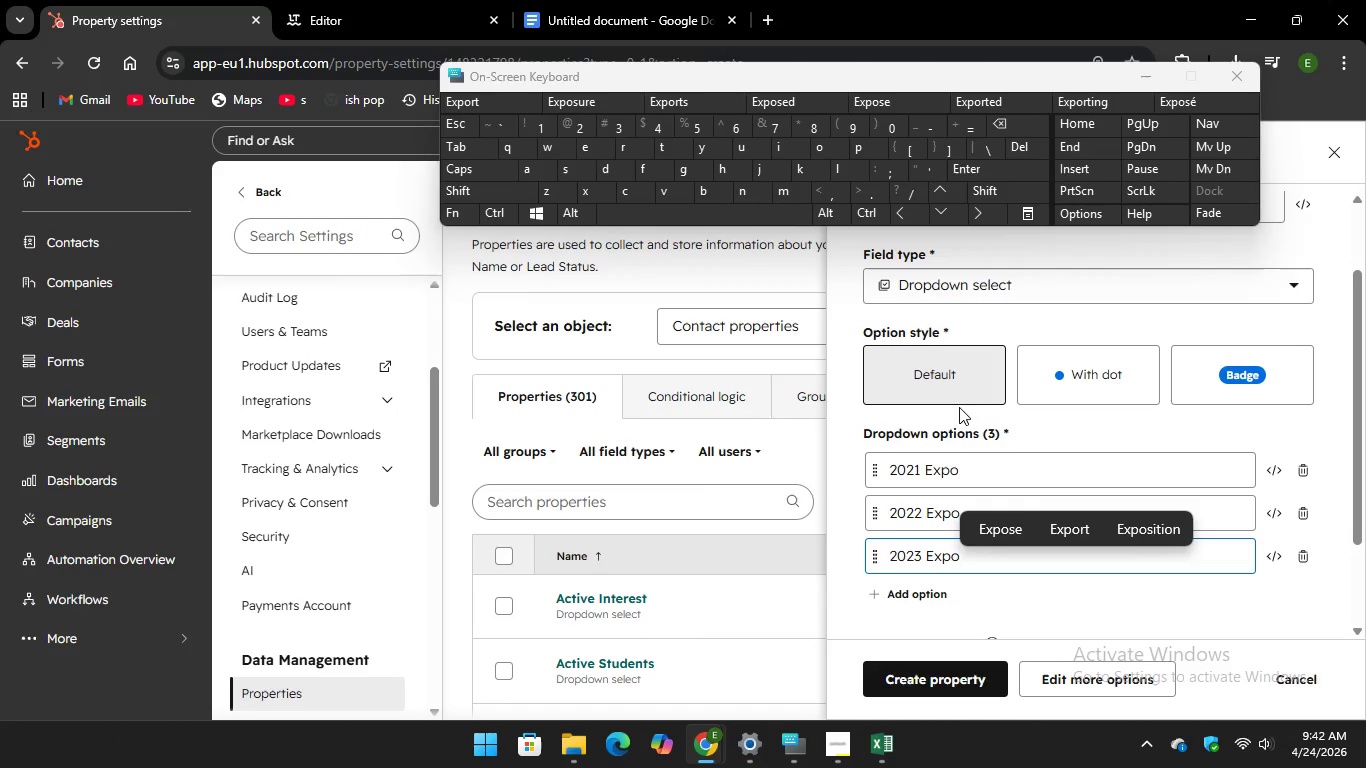 
scroll: coordinate [963, 390], scroll_direction: up, amount: 4.0
 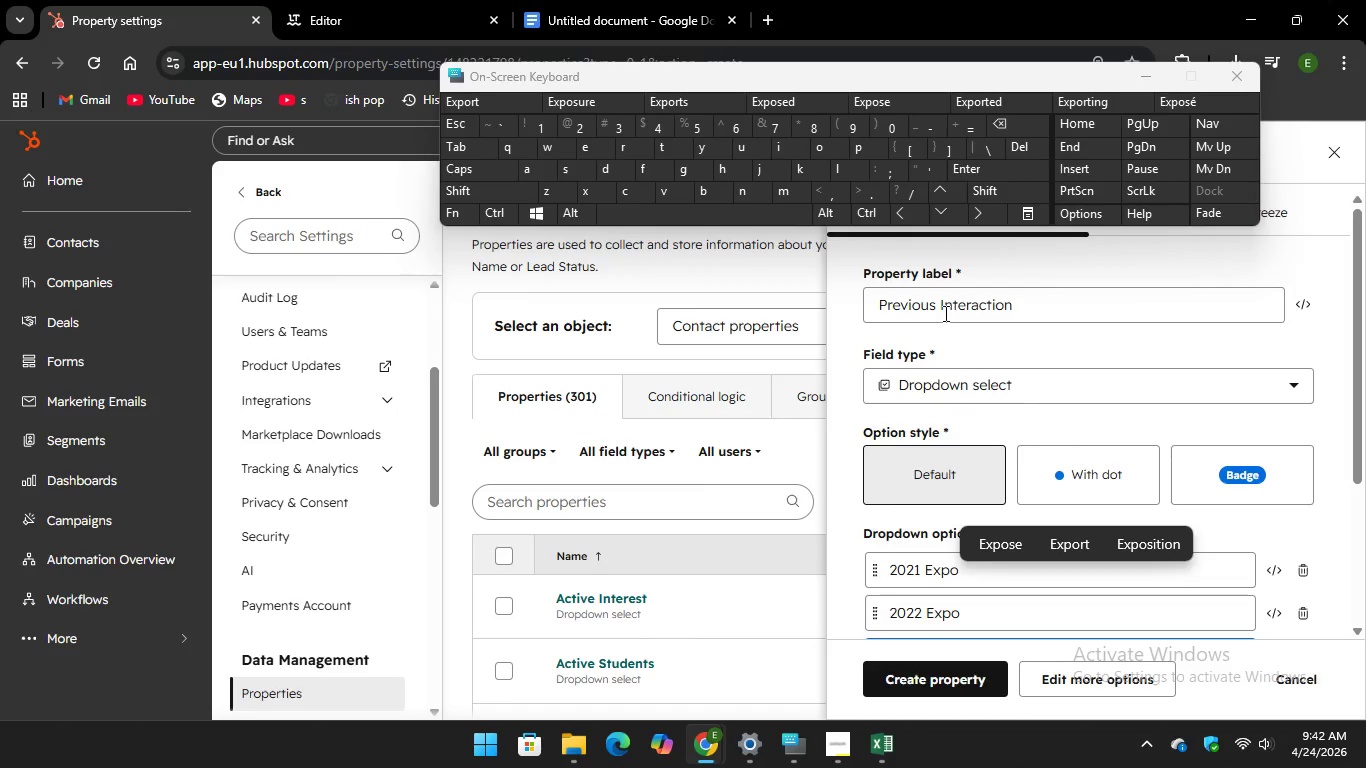 
scroll: coordinate [886, 538], scroll_direction: down, amount: 3.0
 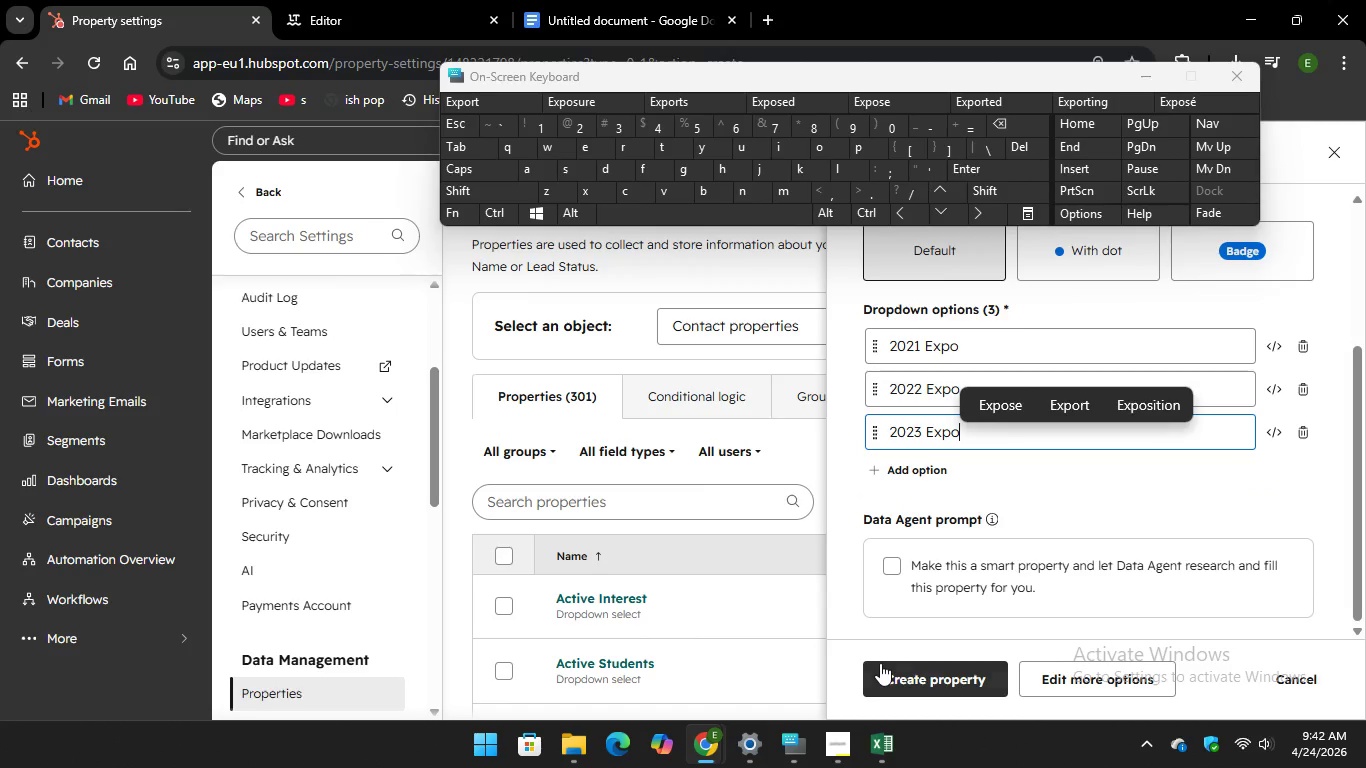 
left_click([881, 664])
 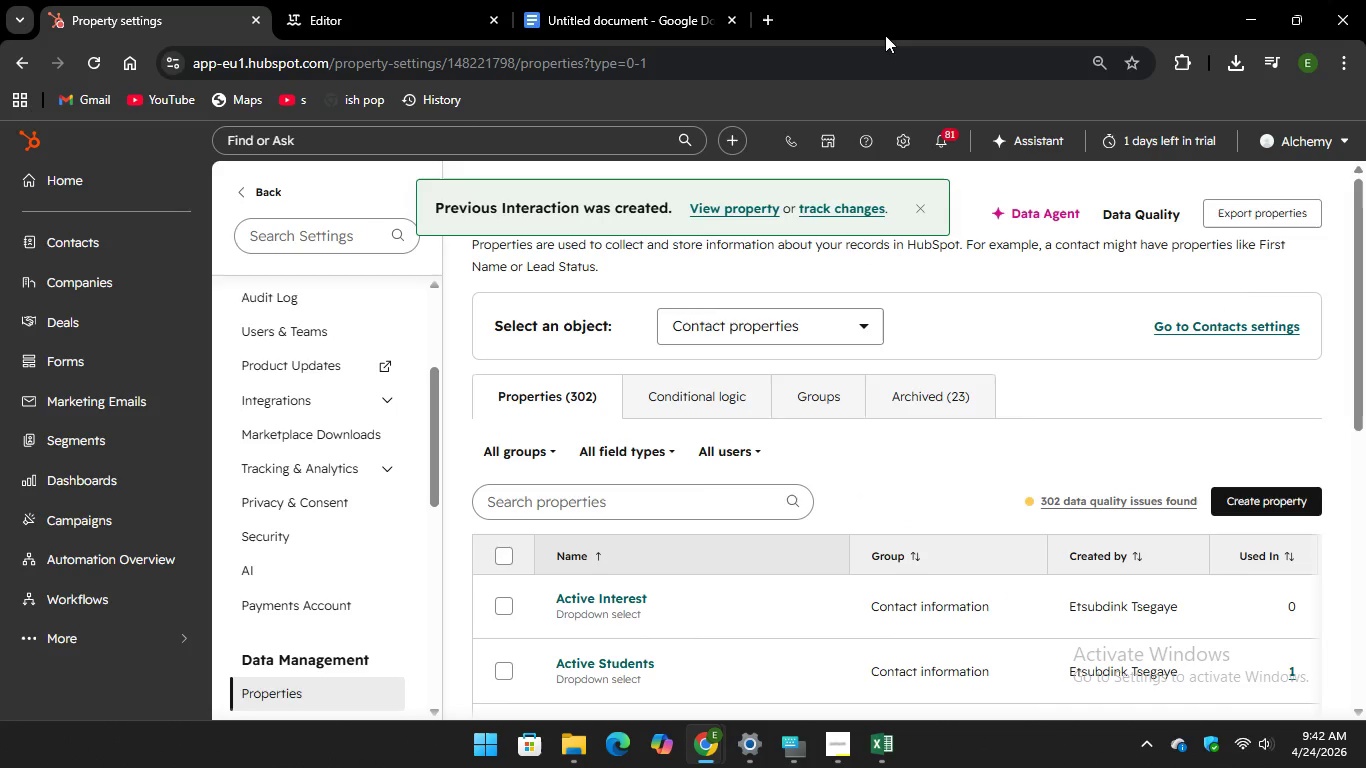 
left_click([642, 14])
 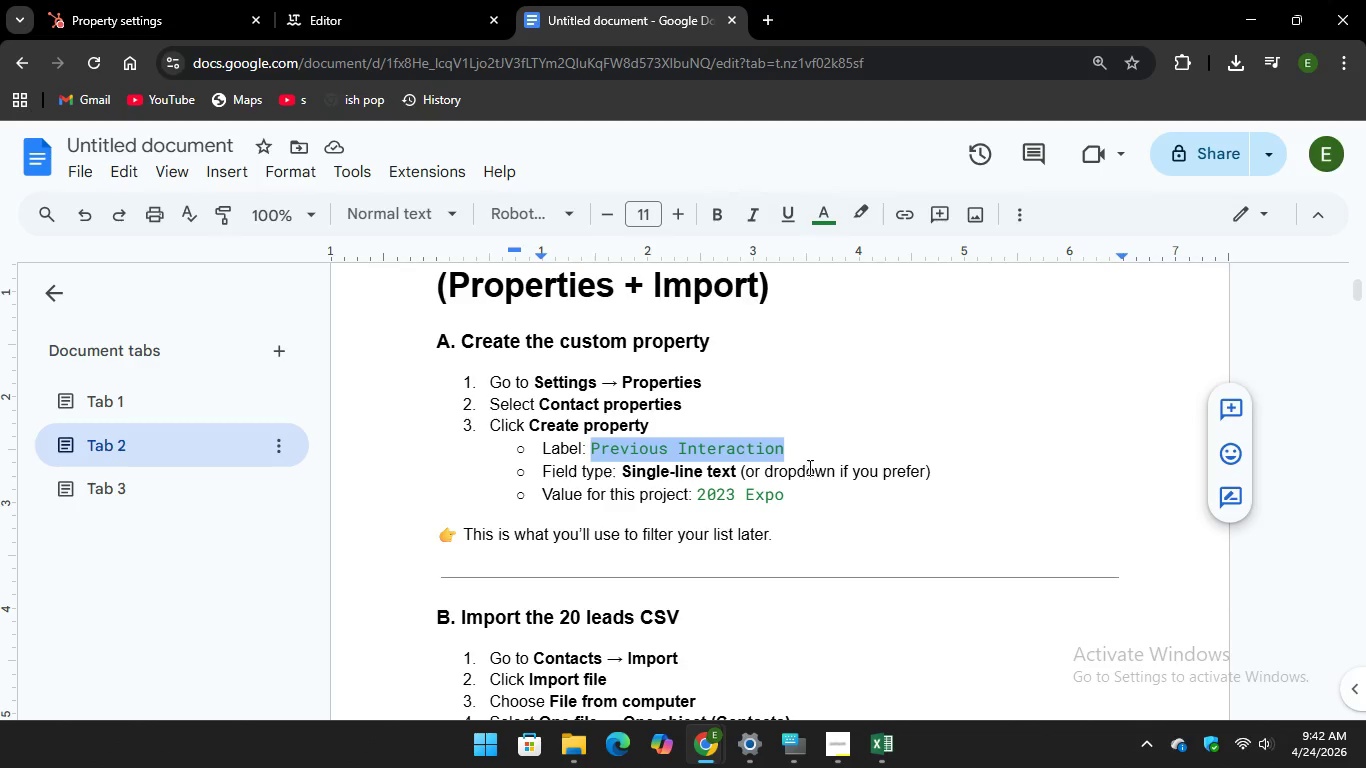 
scroll: coordinate [817, 463], scroll_direction: down, amount: 3.0
 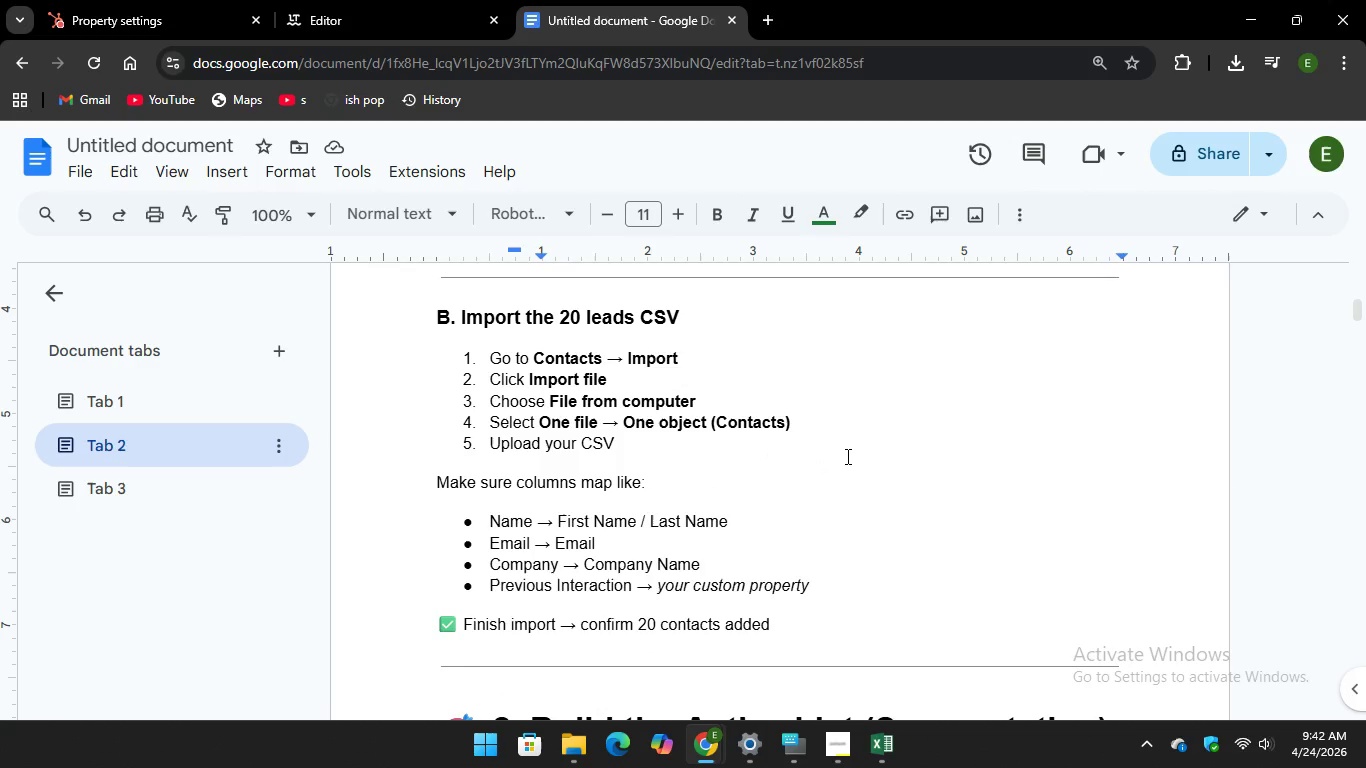 
wait(7.76)
 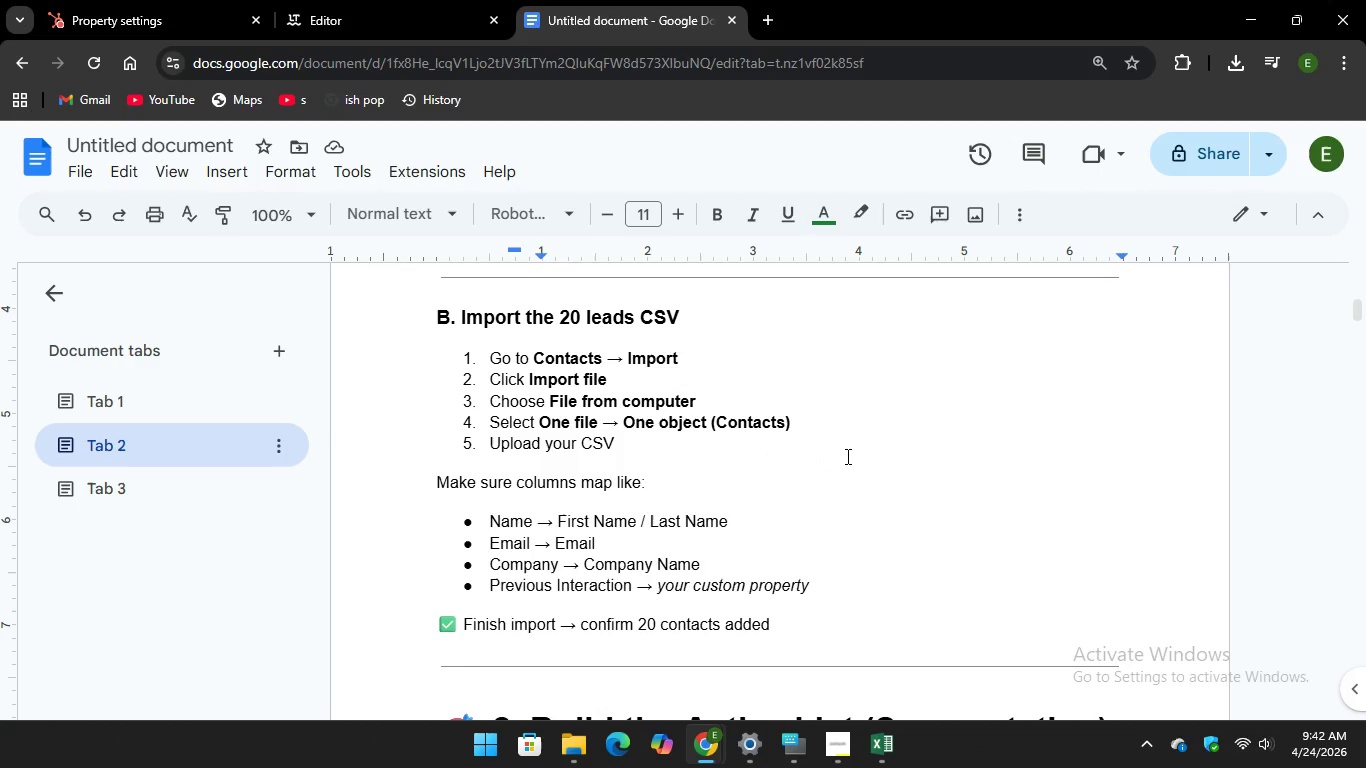 
scroll: coordinate [628, 452], scroll_direction: up, amount: 1.0
 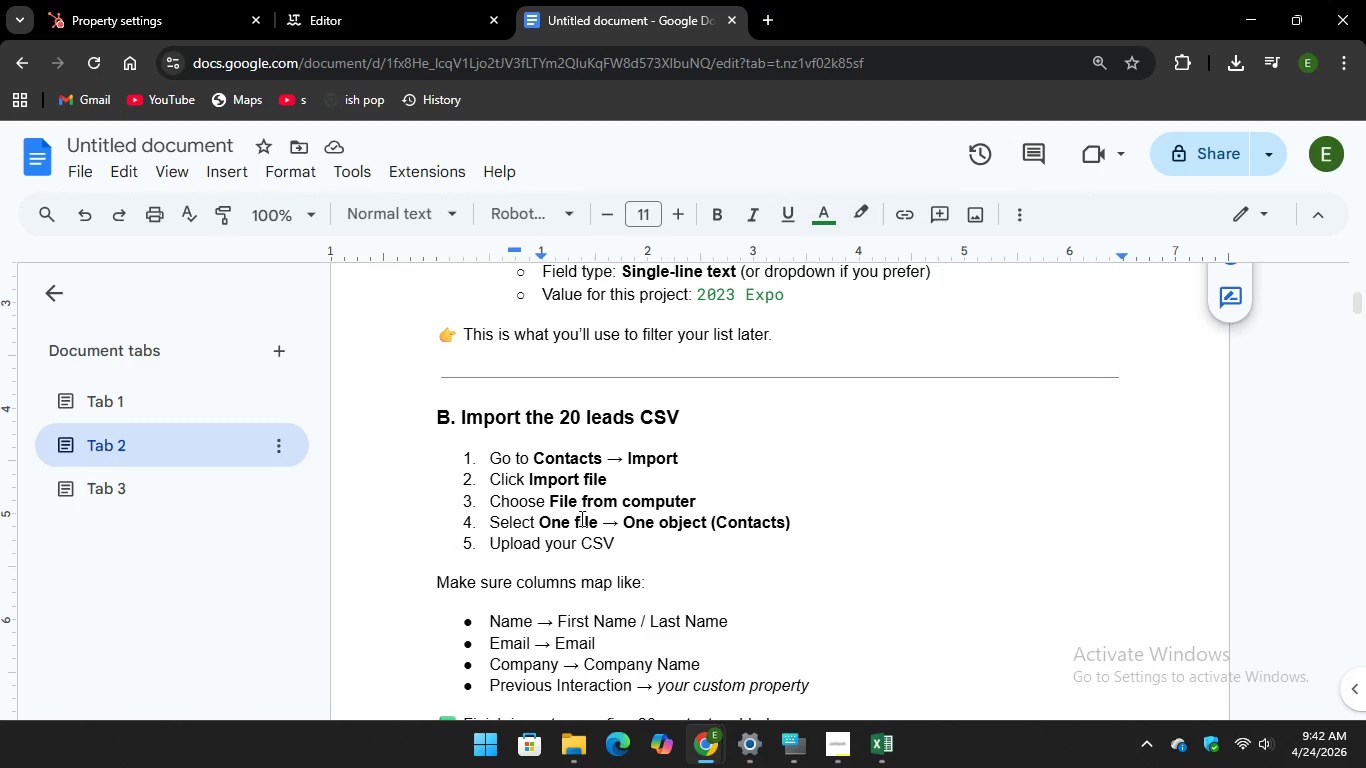 
scroll: coordinate [597, 496], scroll_direction: down, amount: 5.0
 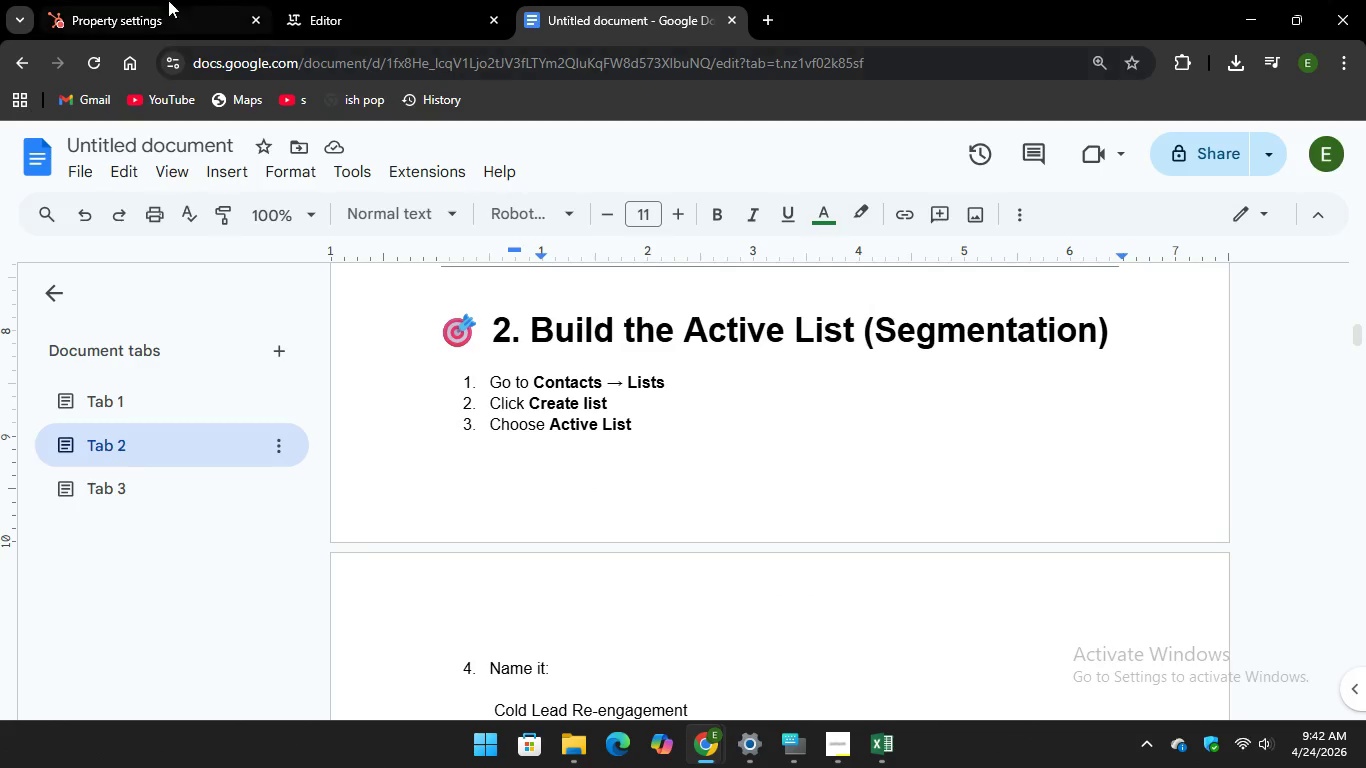 
left_click([137, 0])
 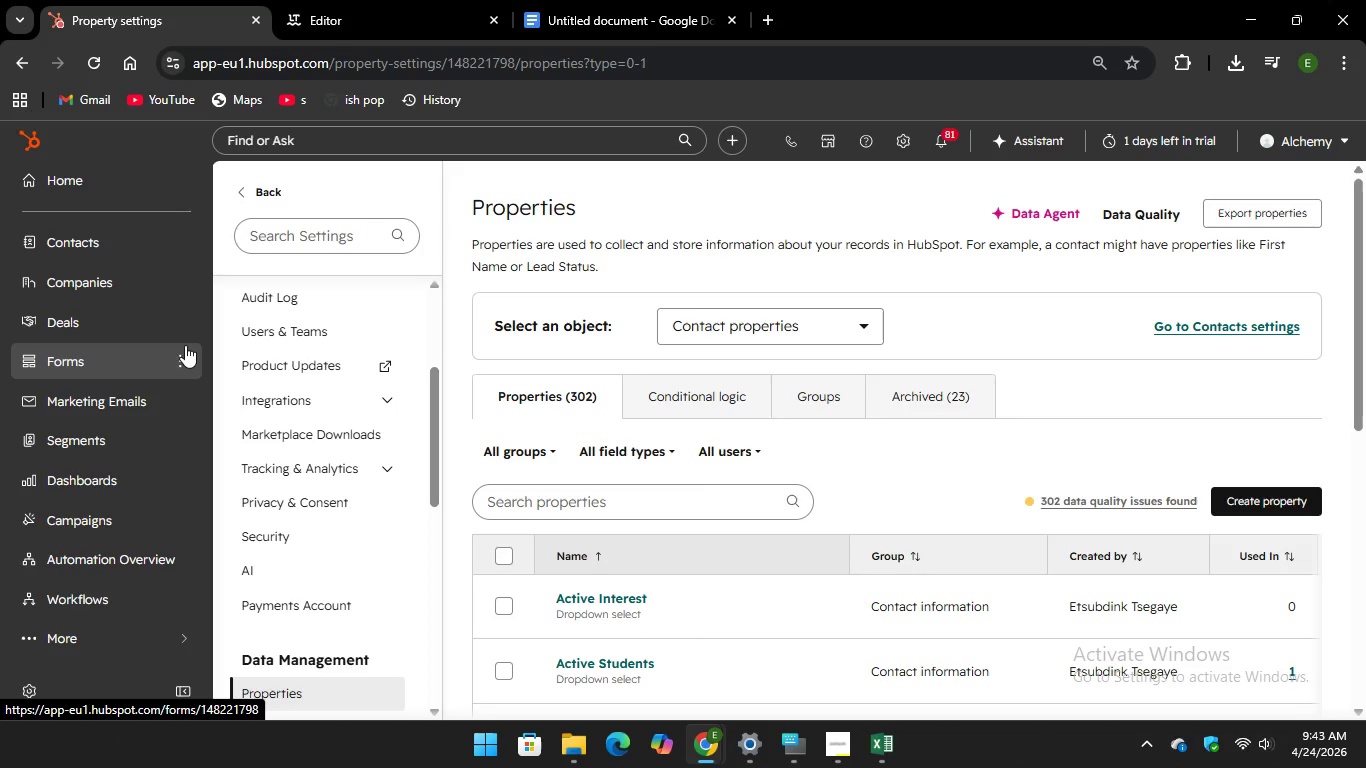 
wait(51.73)
 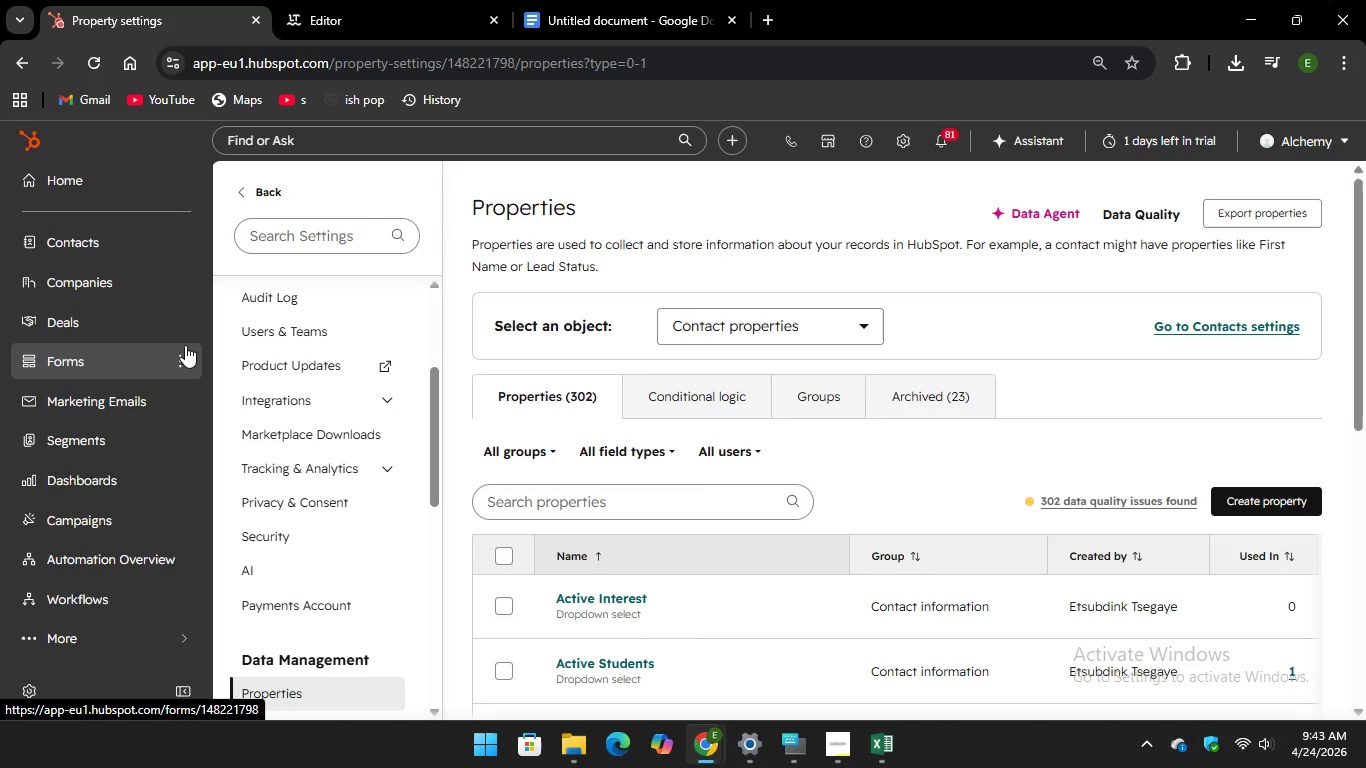 
left_click([773, 657])